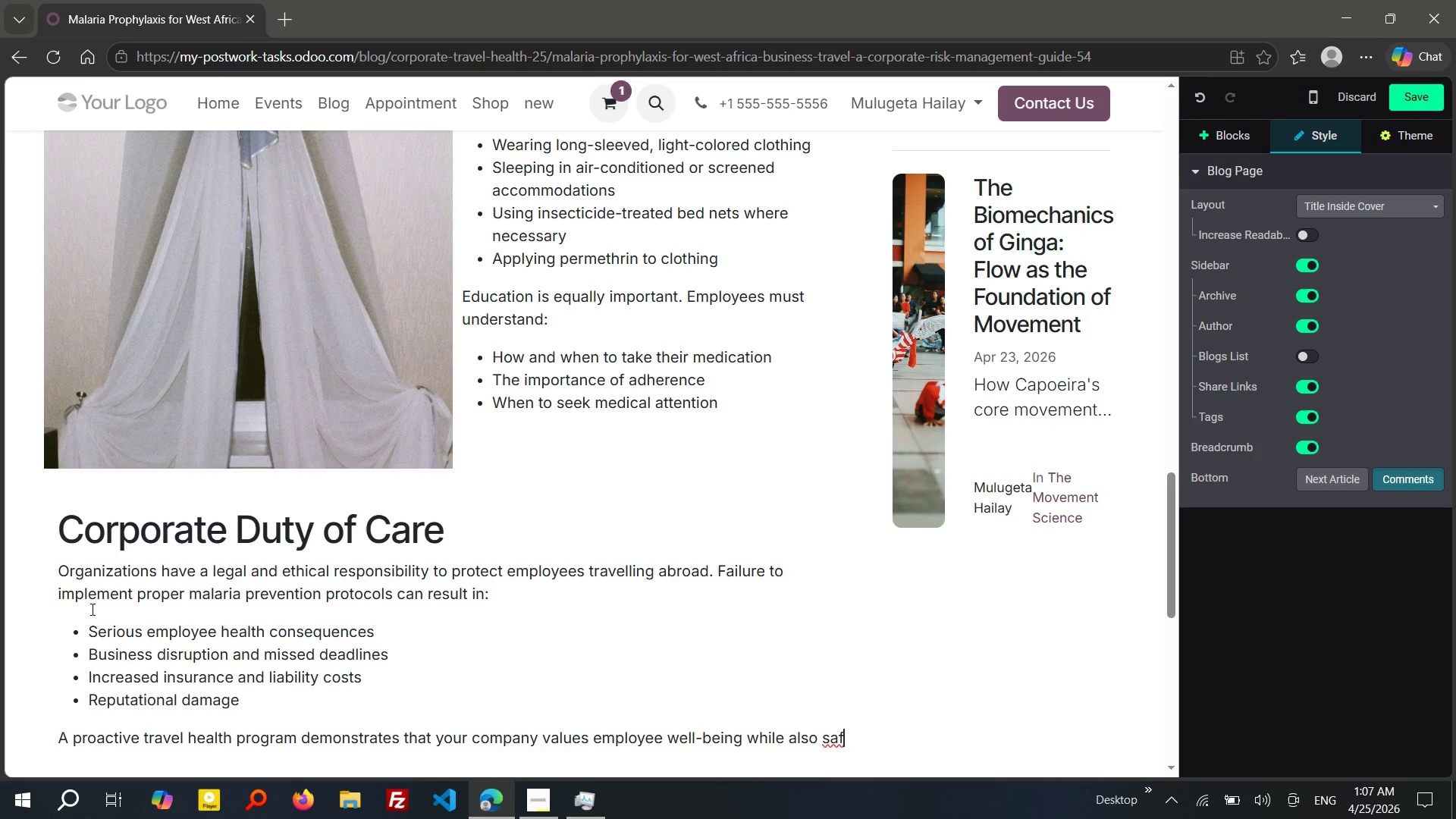 
type(eguardng operatons.)
 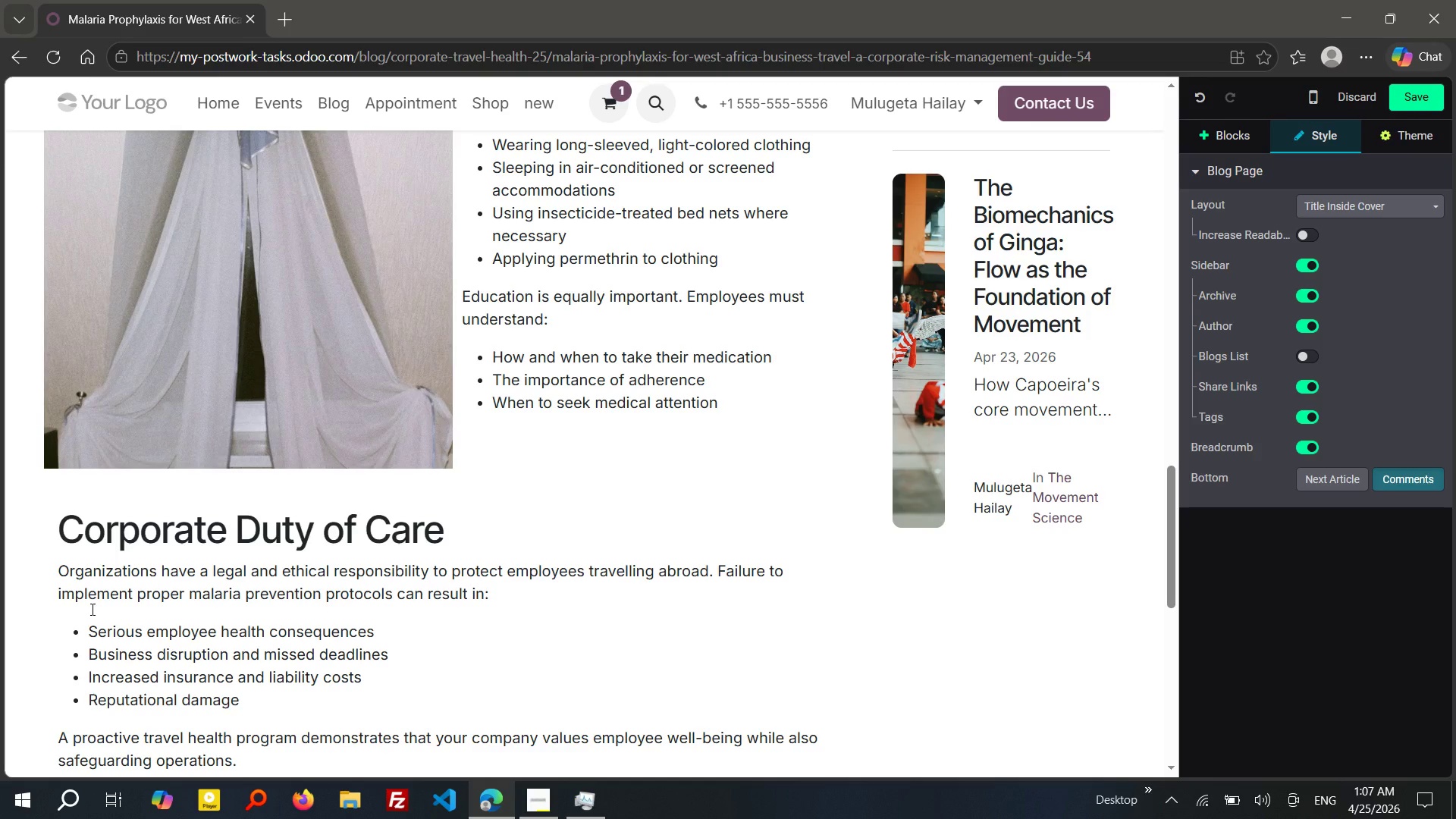 
hold_key(key=I, duration=0.34)
 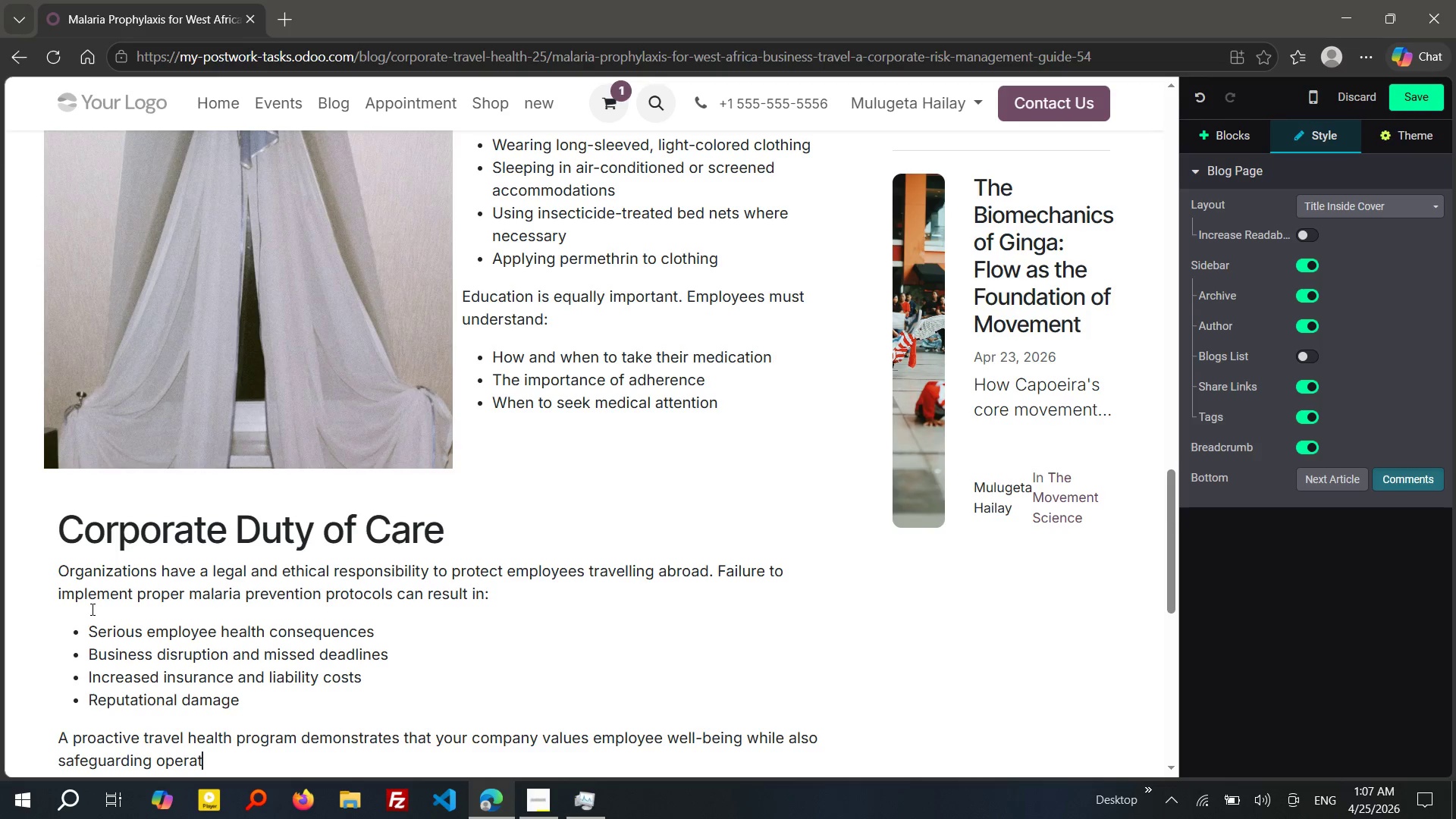 
hold_key(key=I, duration=0.39)
 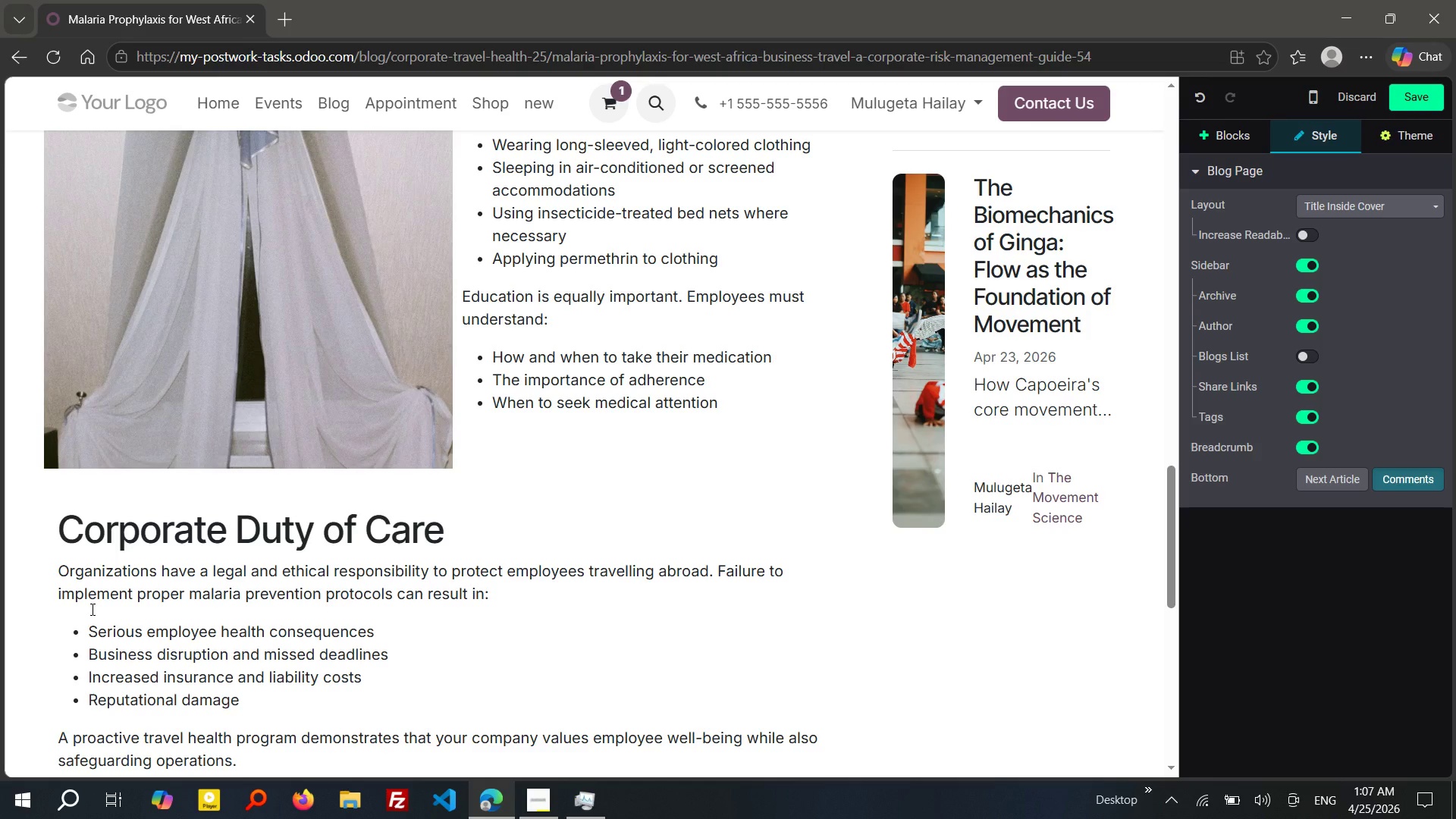 
key(Enter)
 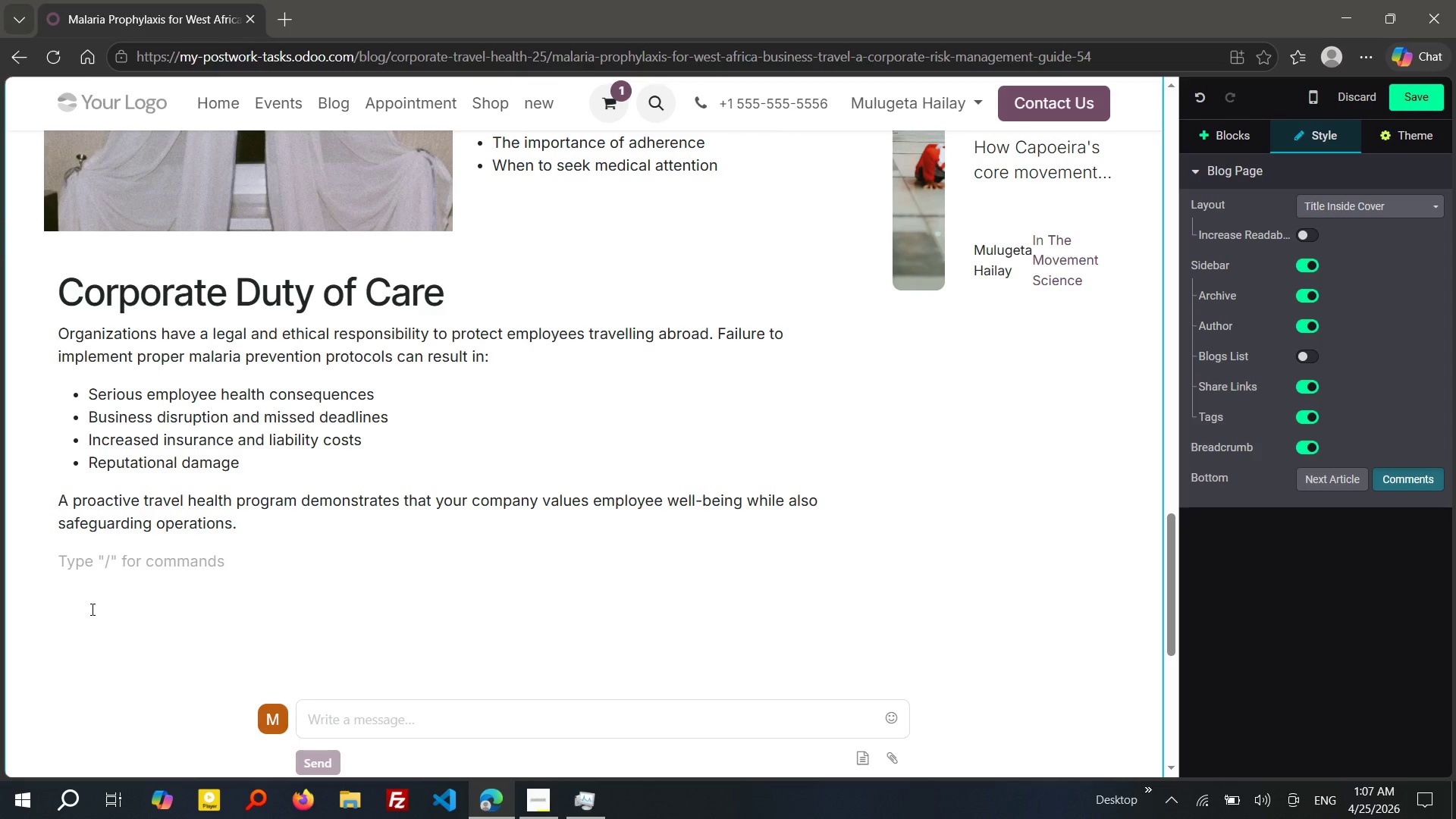 
wait(20.92)
 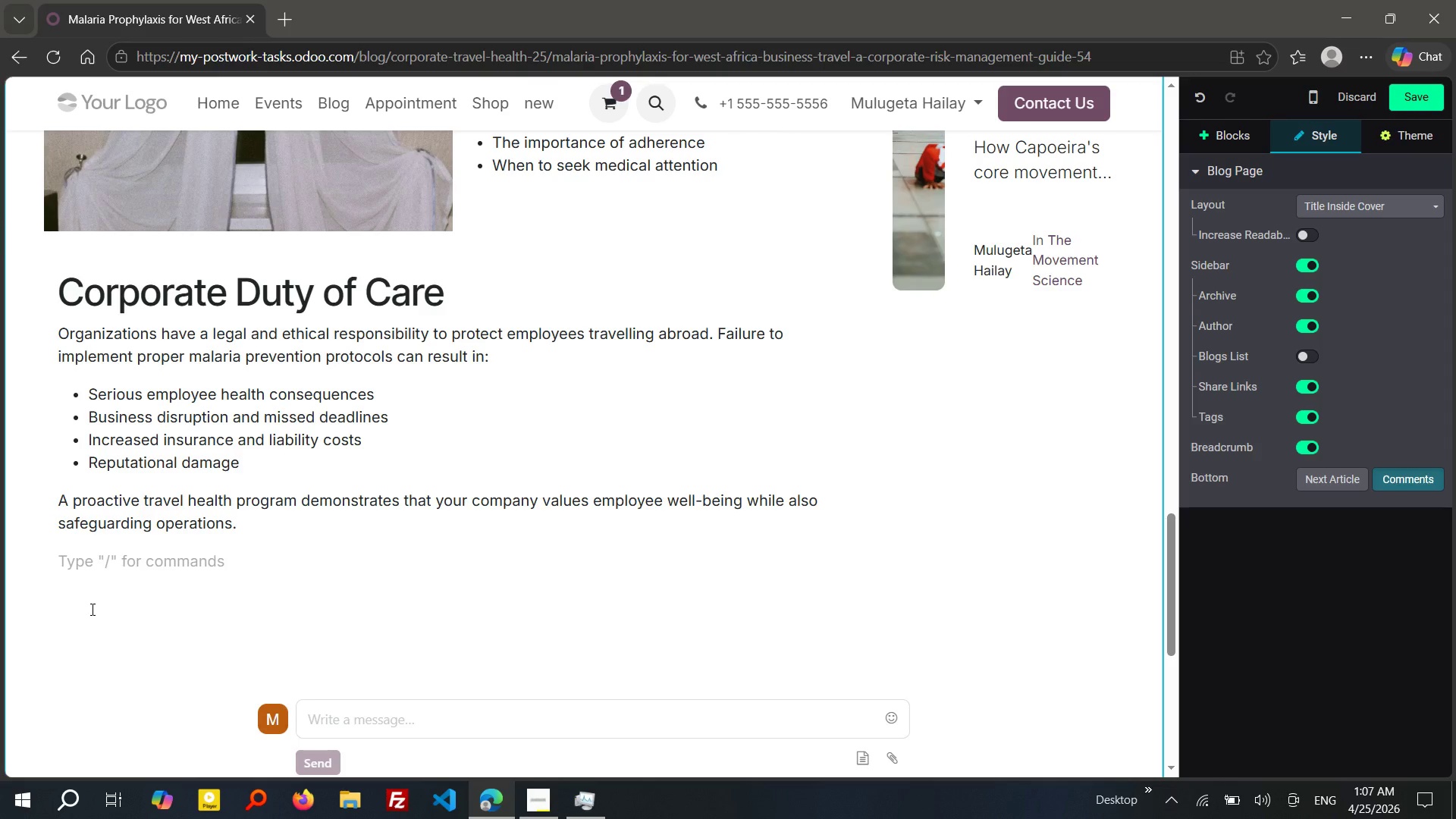 
type(Fr)
 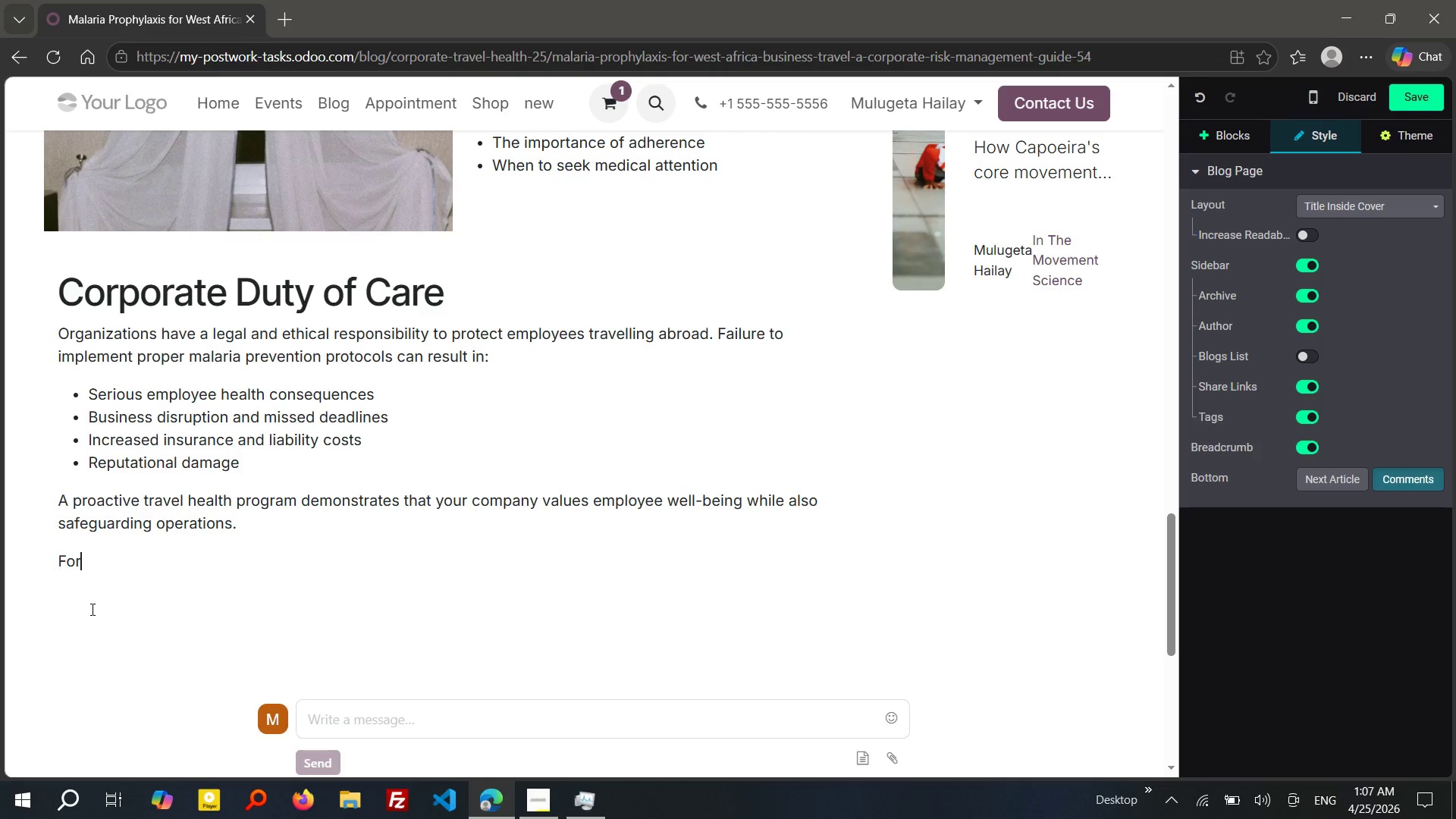 
type(ward-thinking companies int)
 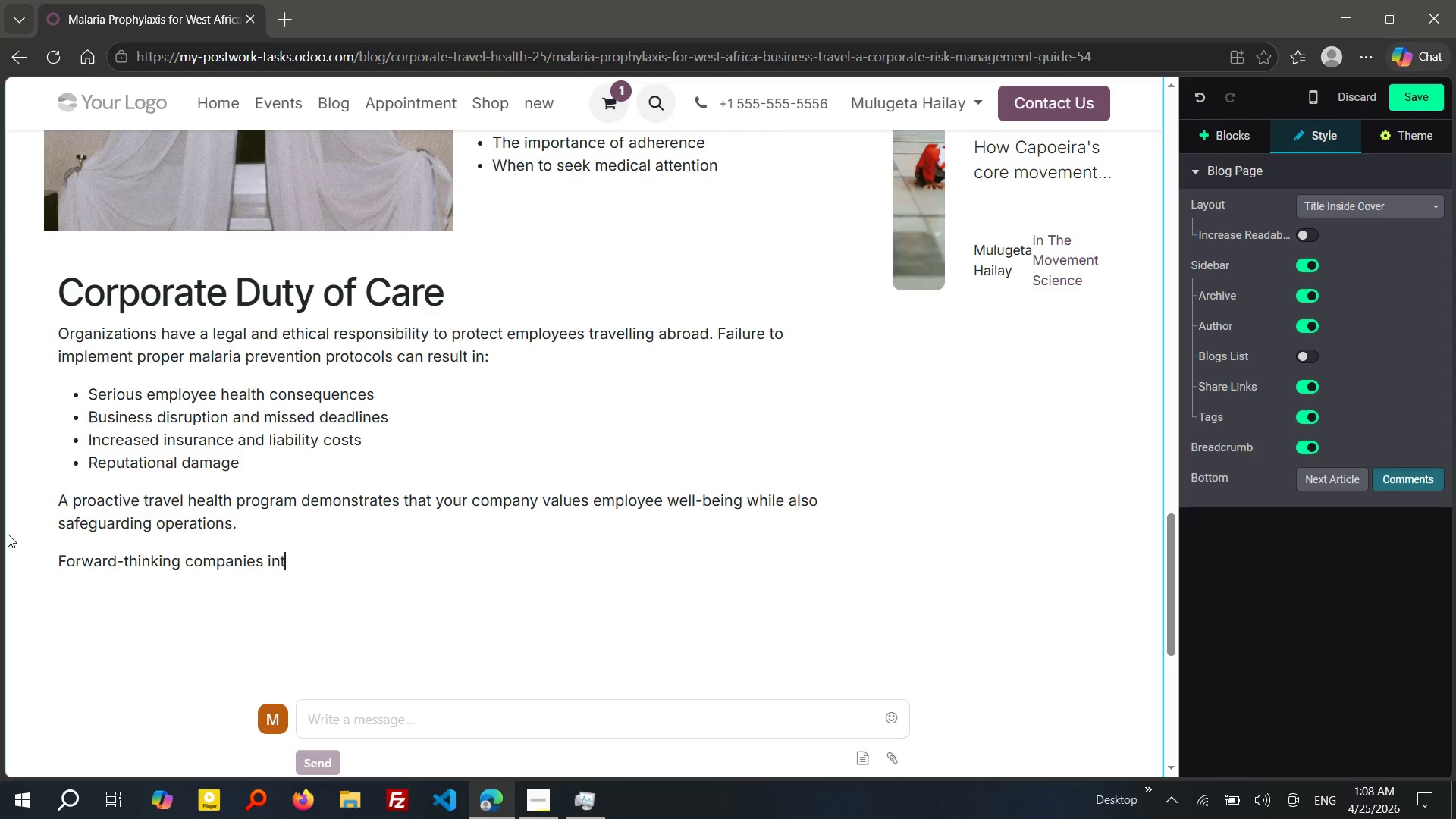 
wait(15.27)
 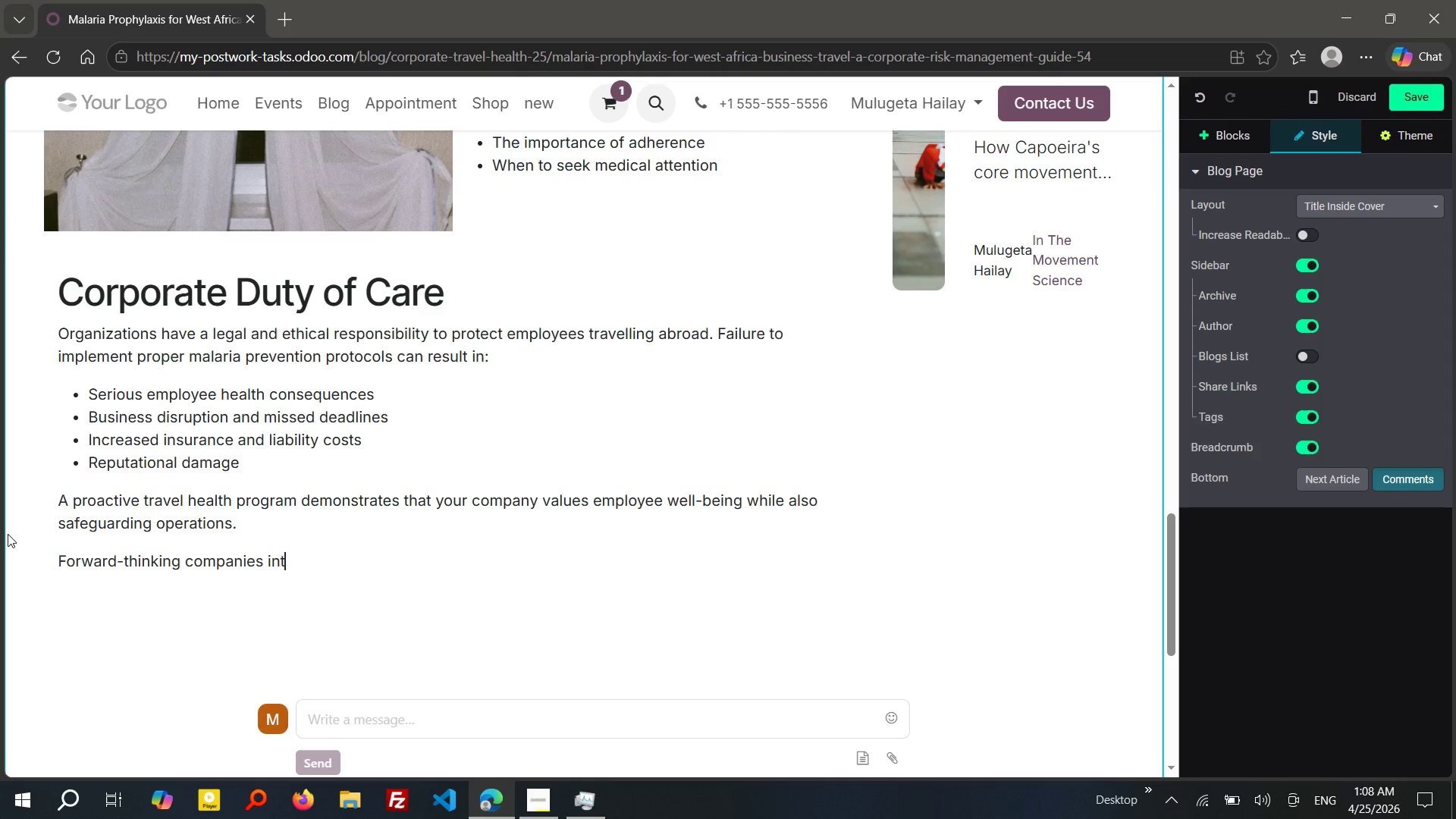 
type(egrate travel health into their broa)
 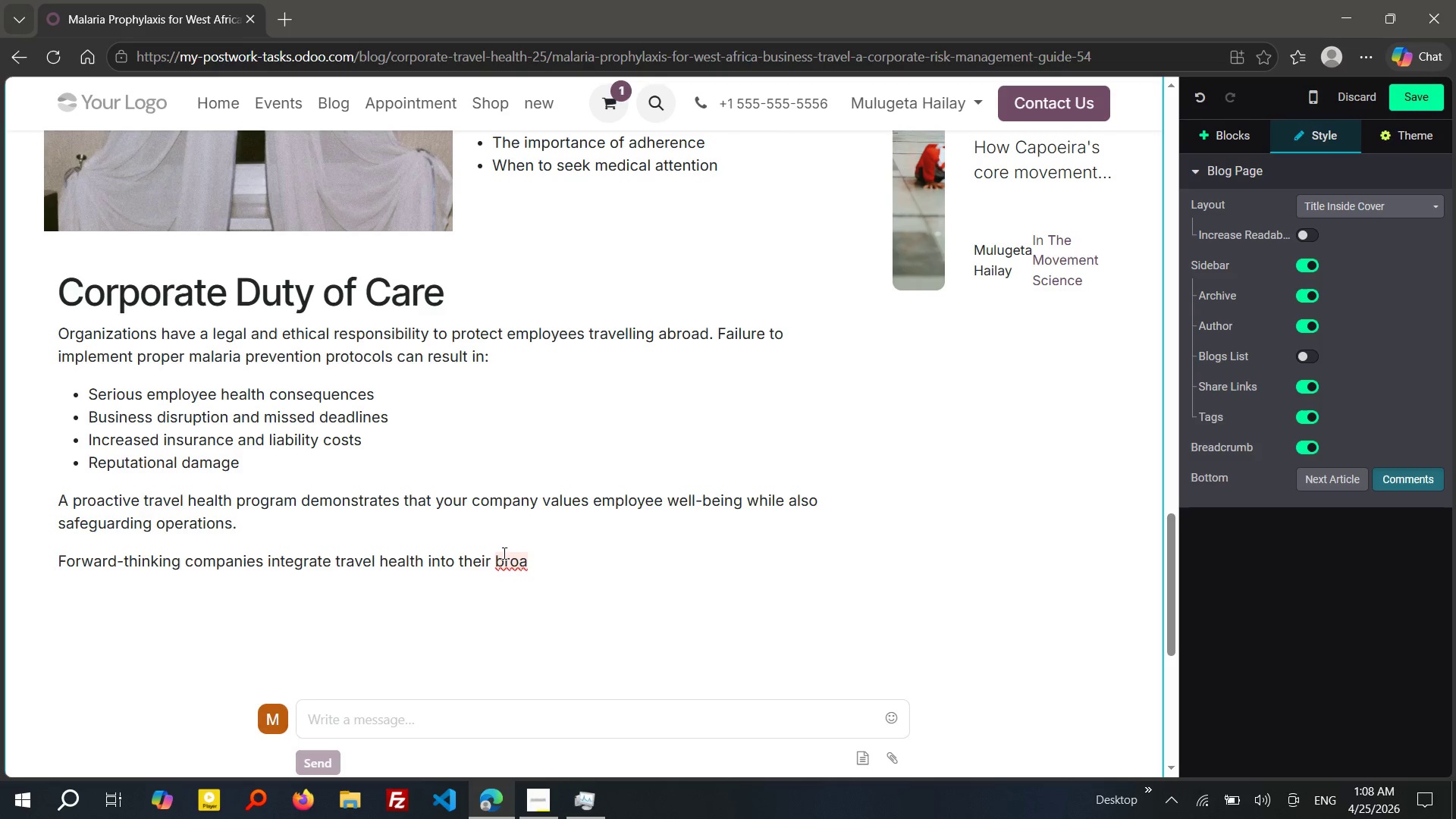 
type(derr)
key(Backspace)
type( risk management and HT)
key(Backspace)
type(R  policies,)
 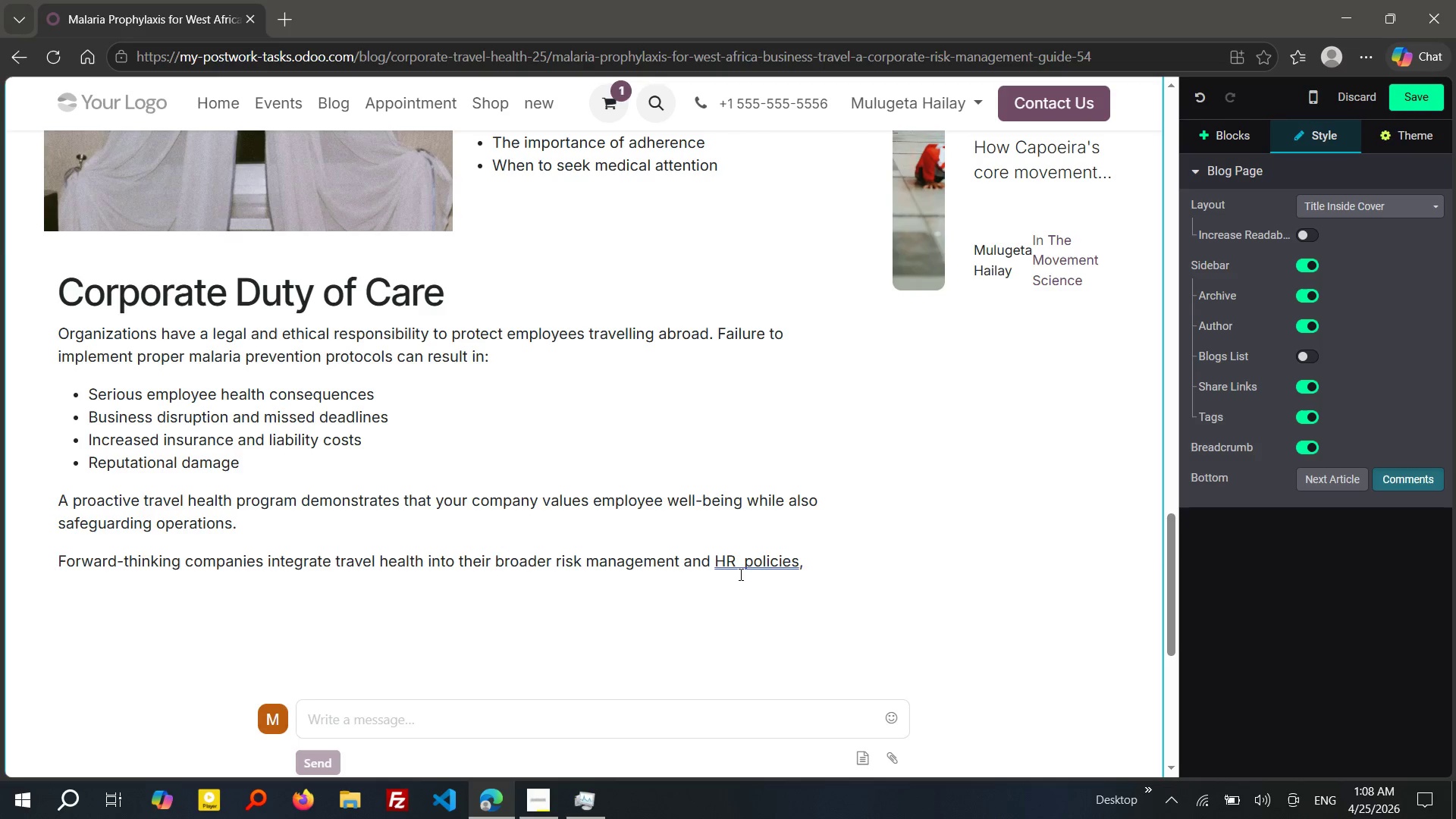 
left_click_drag(start_coordinate=[739, 574], to_coordinate=[731, 558])
 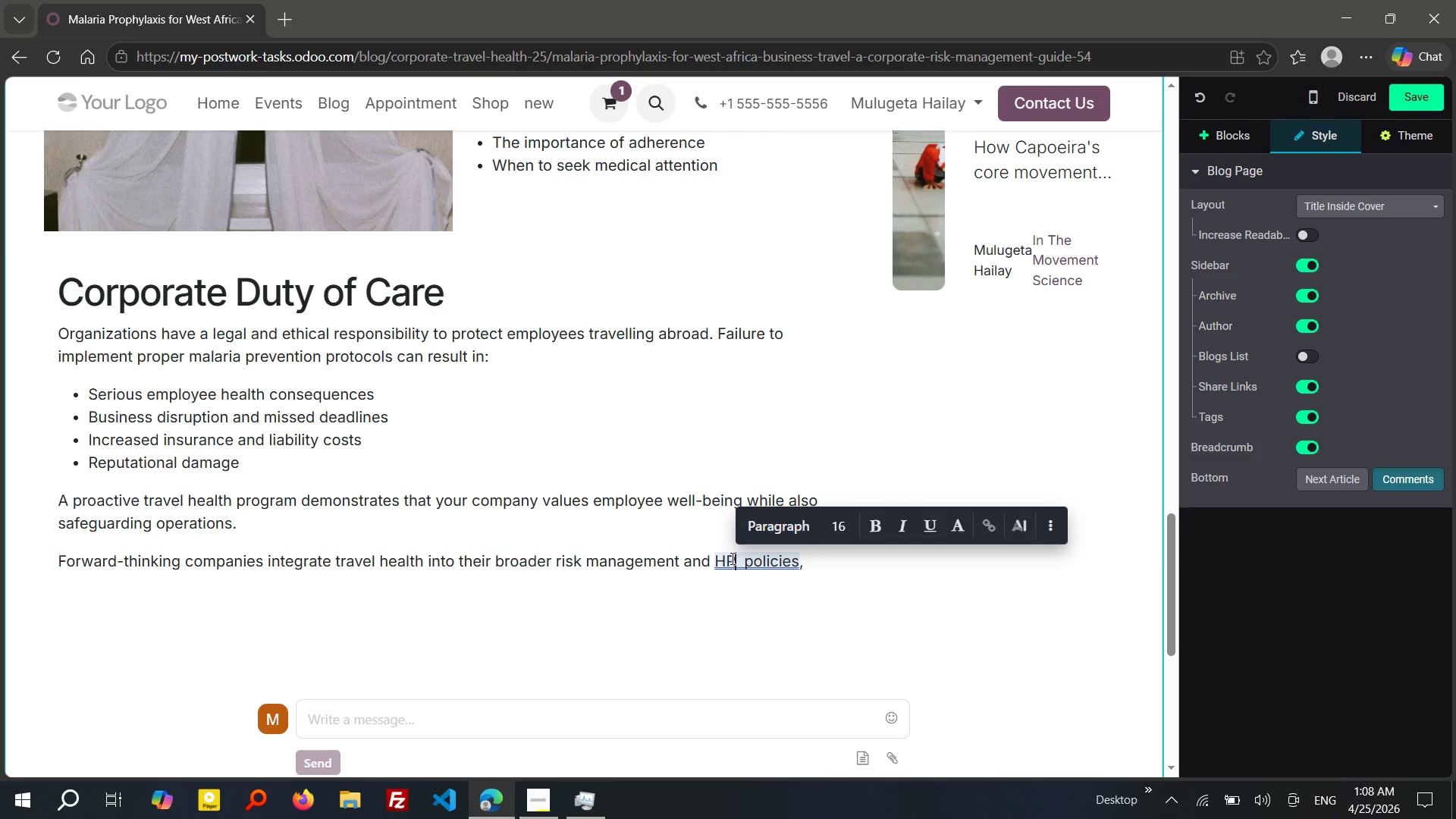 
left_click([731, 558])
 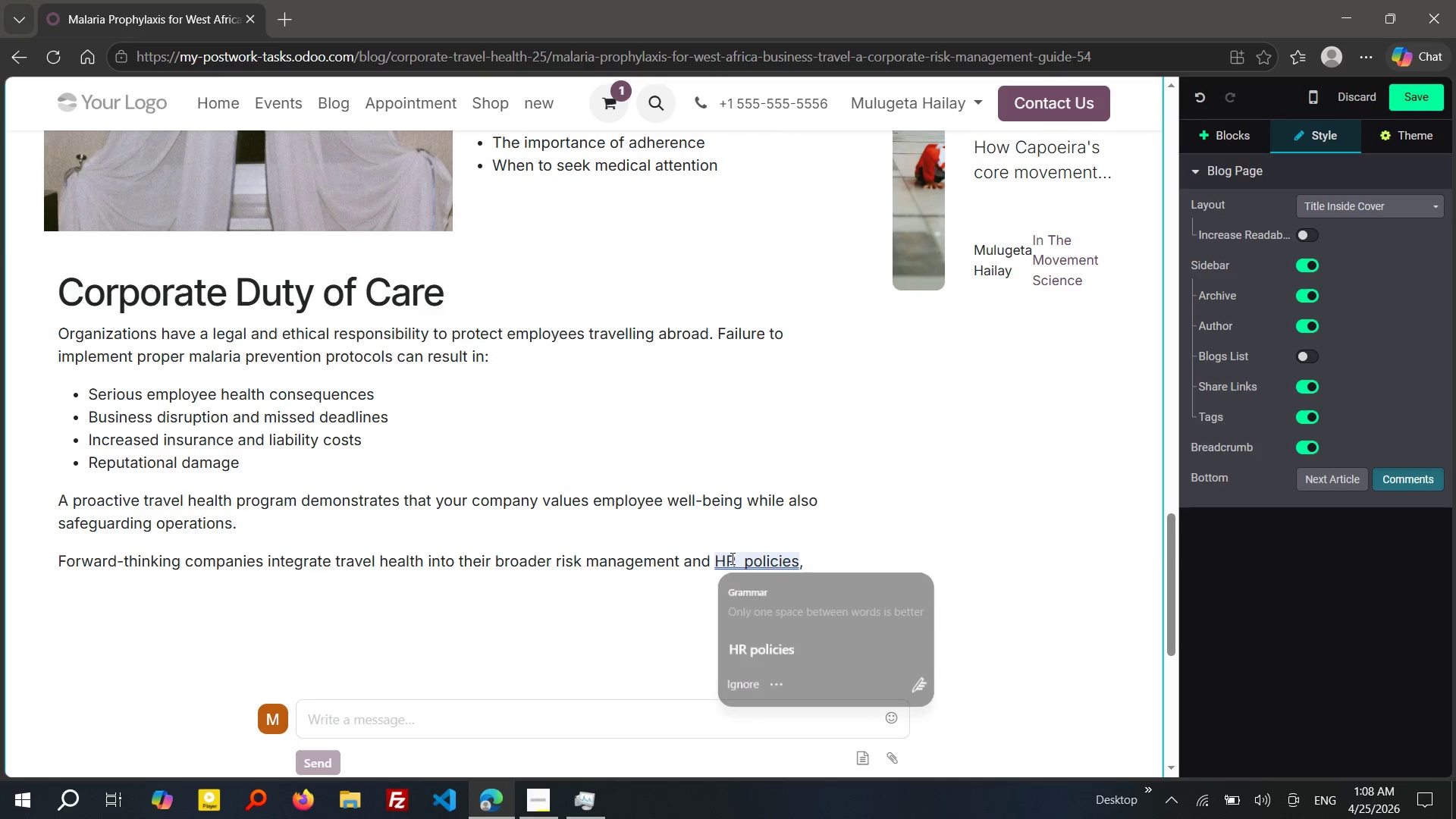 
left_click([731, 558])
 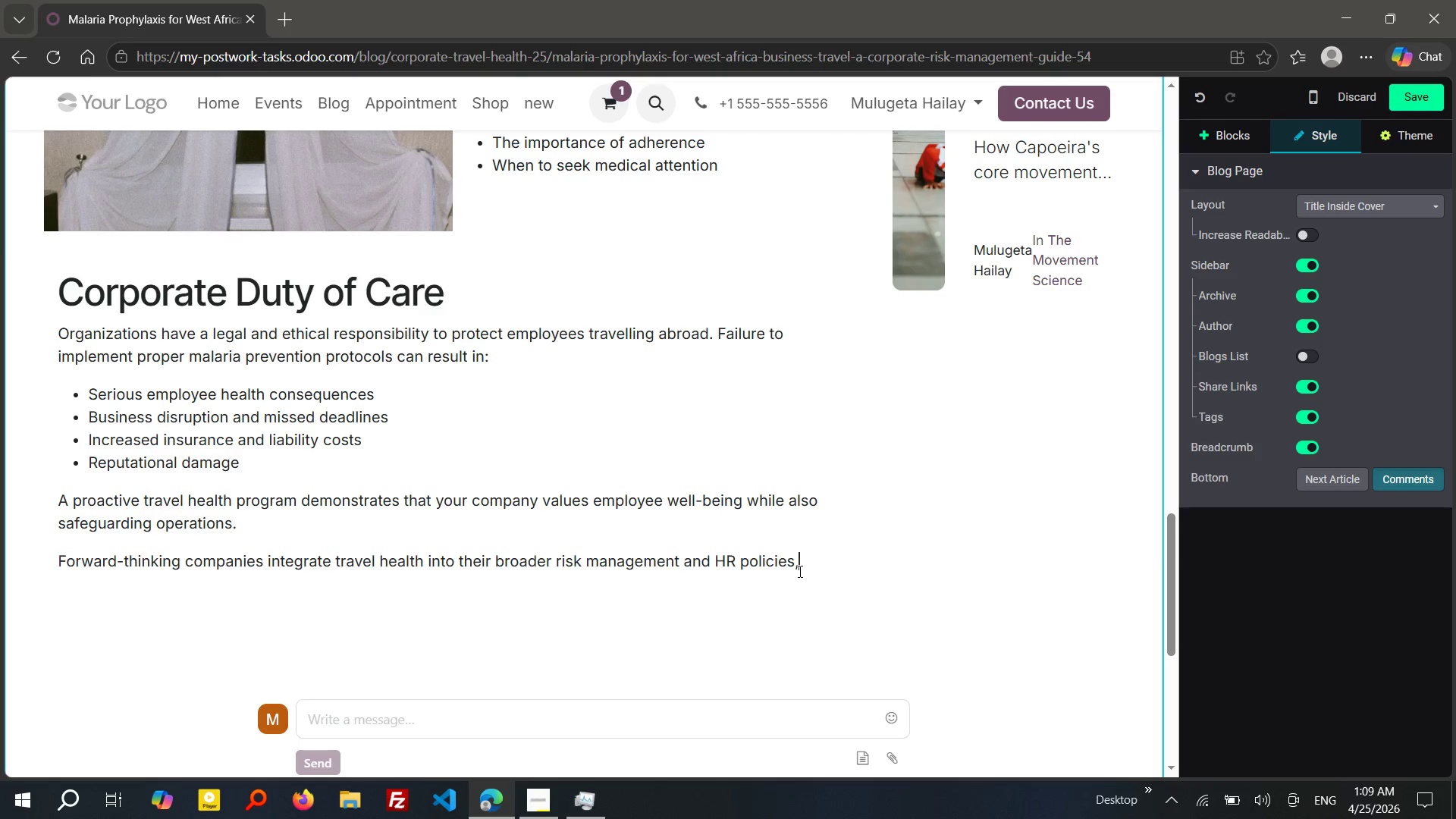 
left_click([799, 571])
 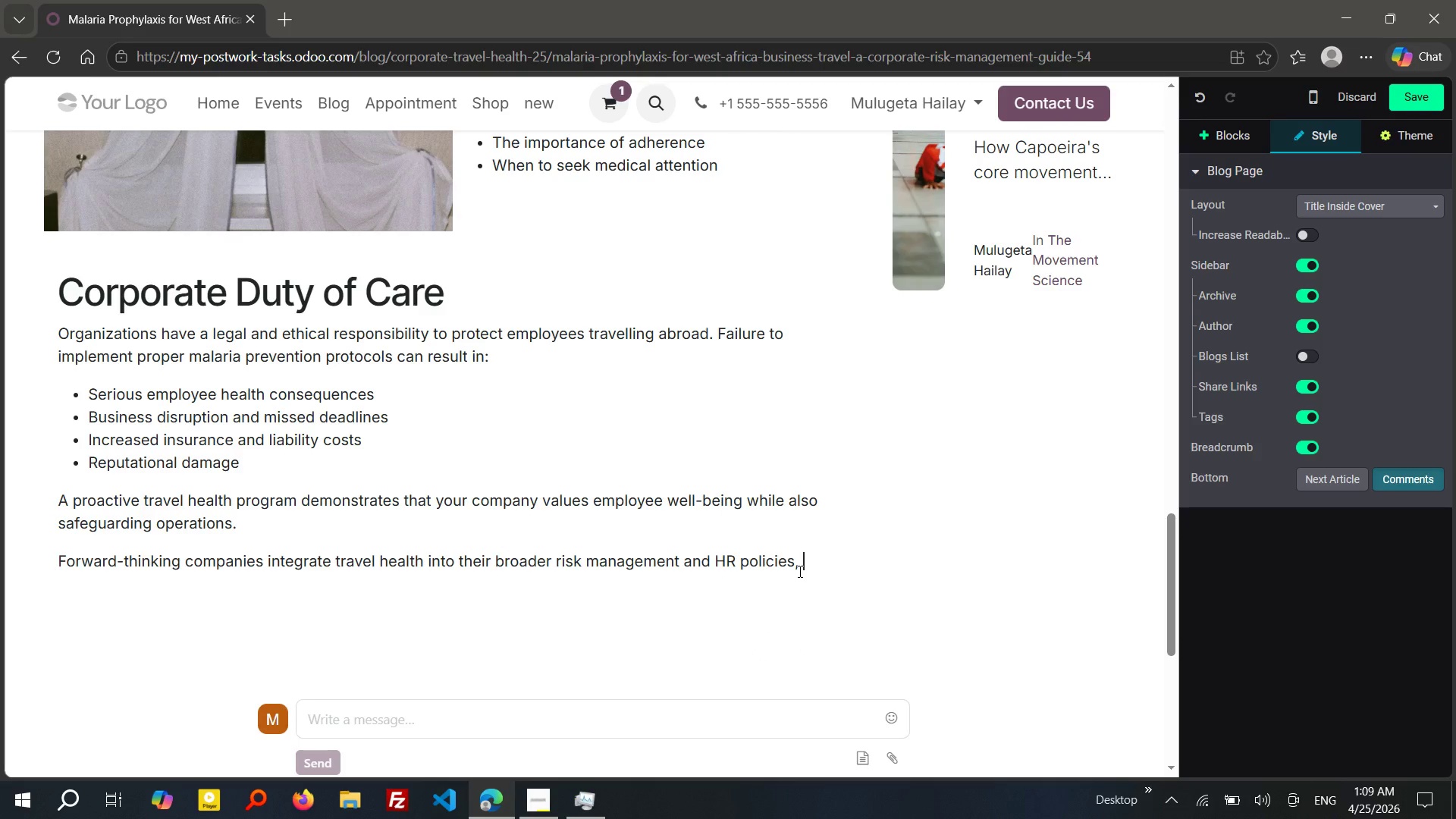 
type( ensurng every traveler is prp)
key(Backspace)
type(opre)
key(Backspace)
key(Backspace)
type(erly prepared before departue)
key(Backspace)
type(re.)
 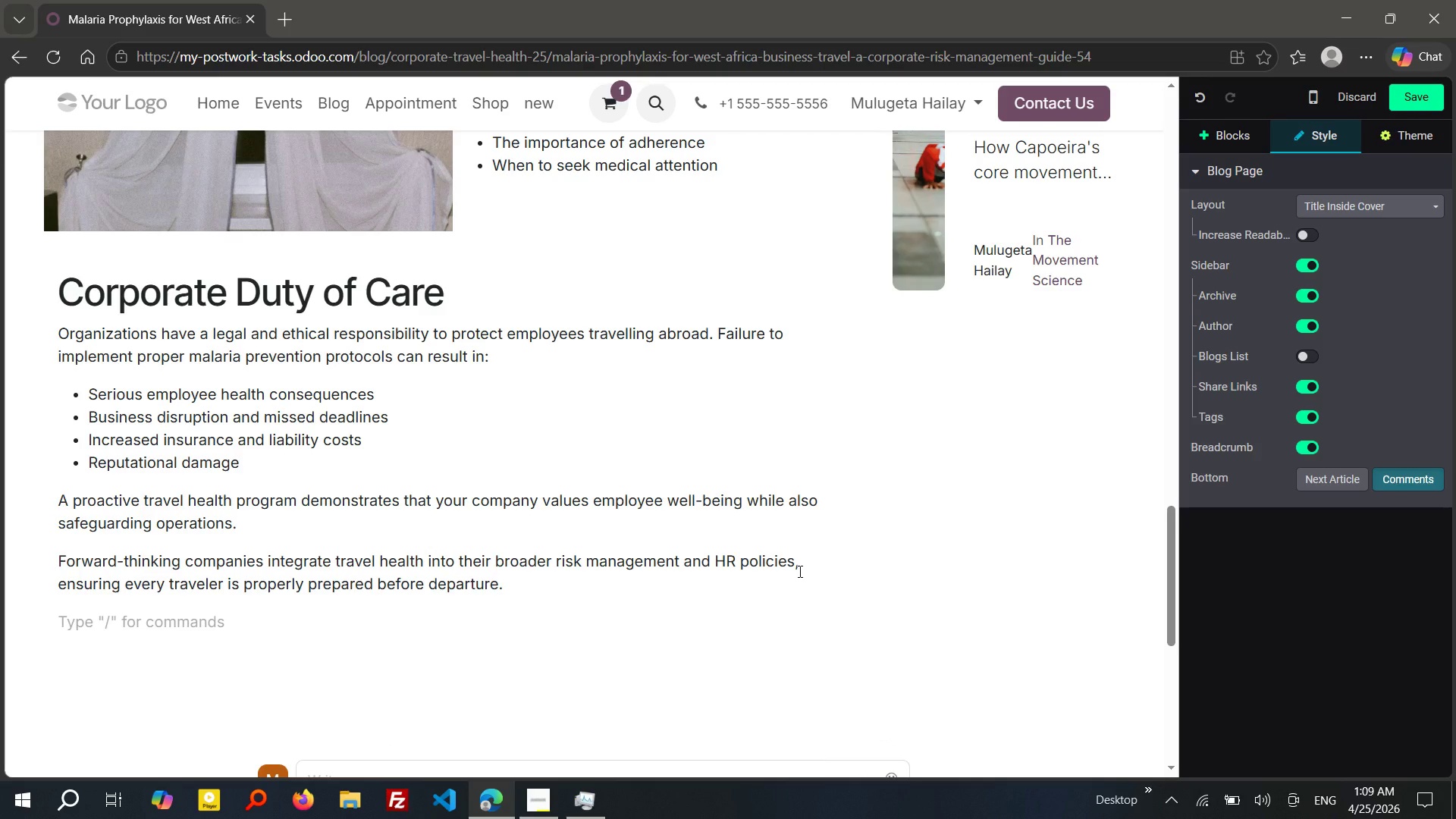 
key(Enter)
 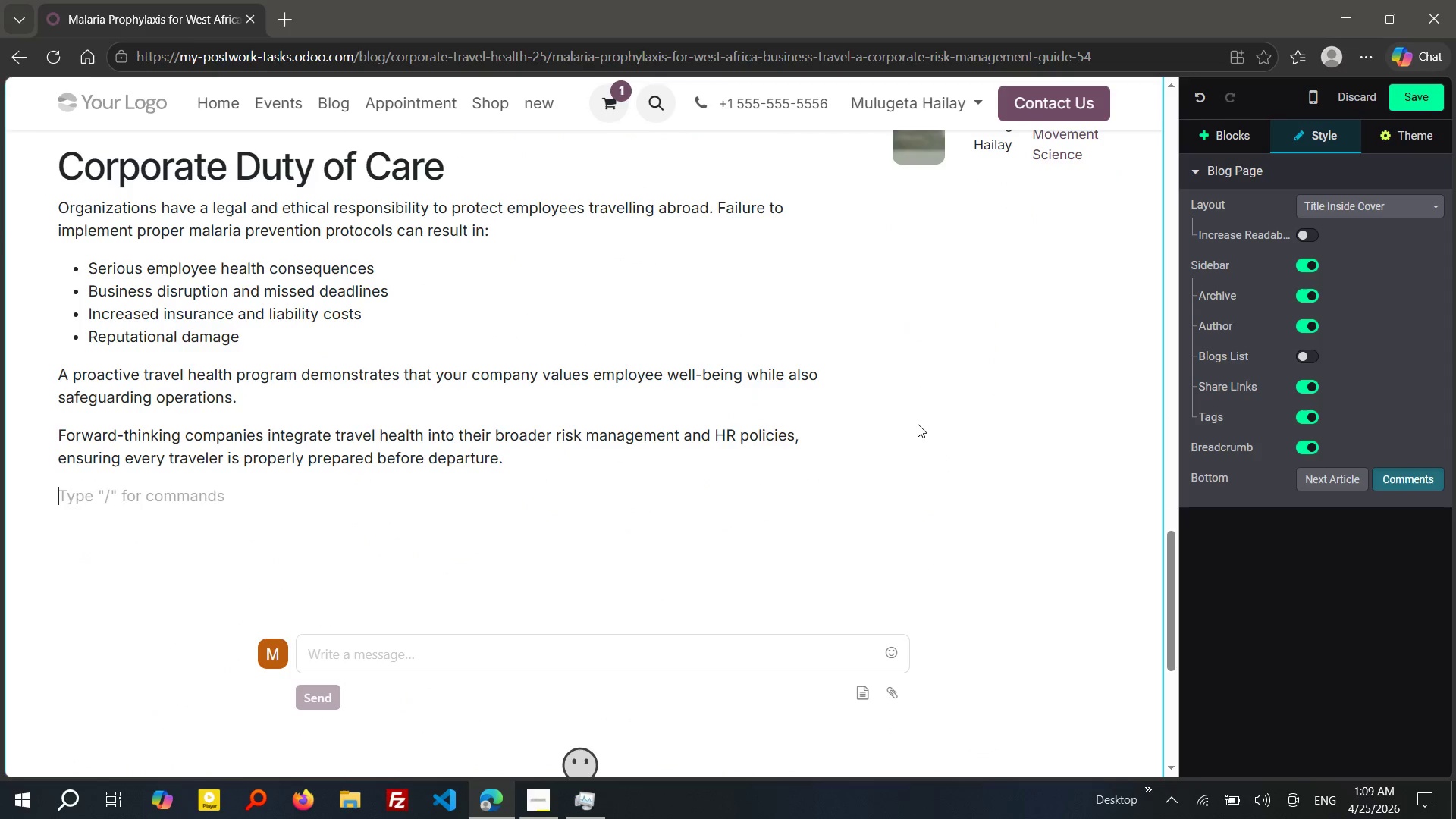 
wait(32.86)
 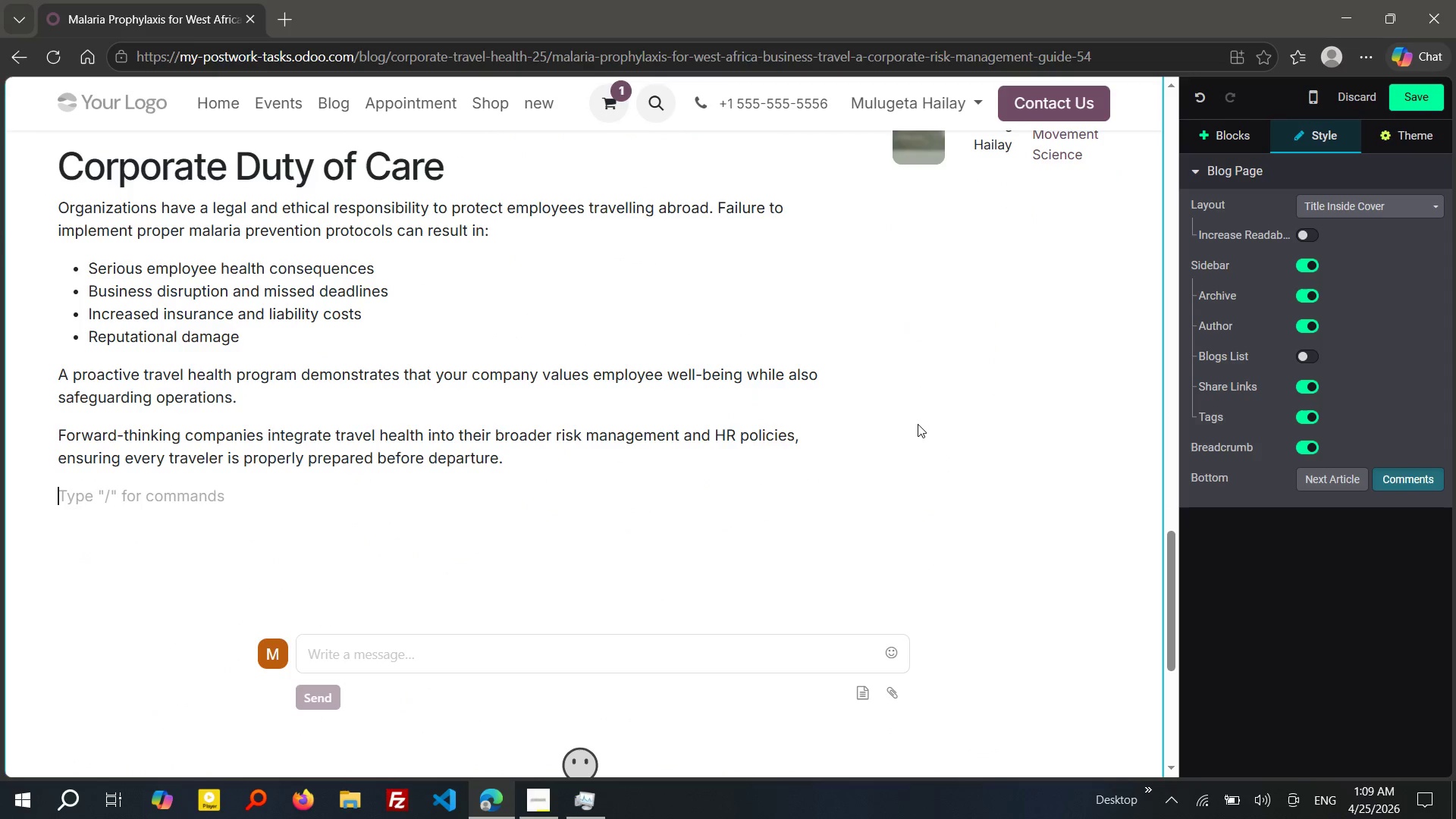 
type(/h2)
 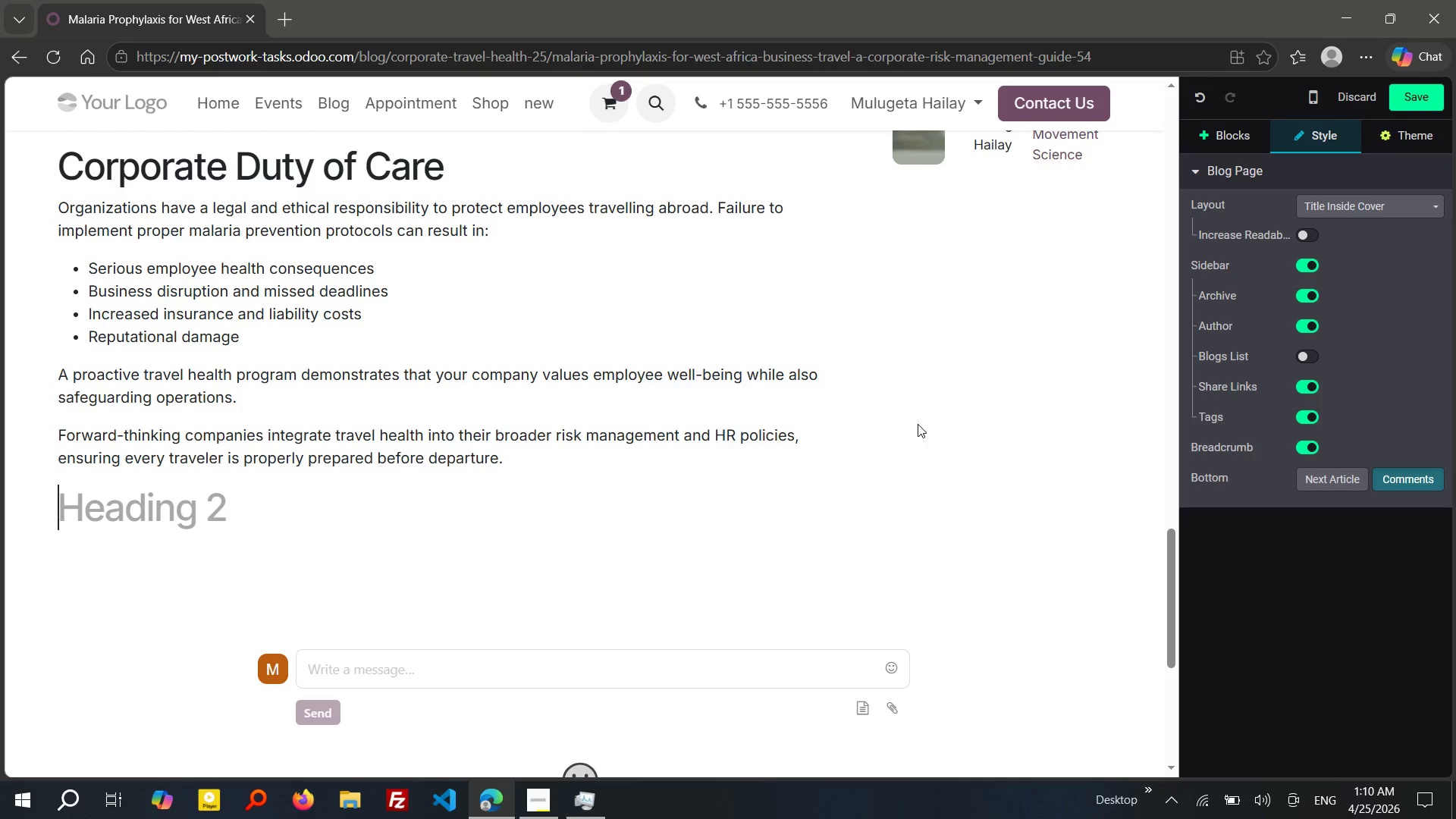 
key(Enter)
 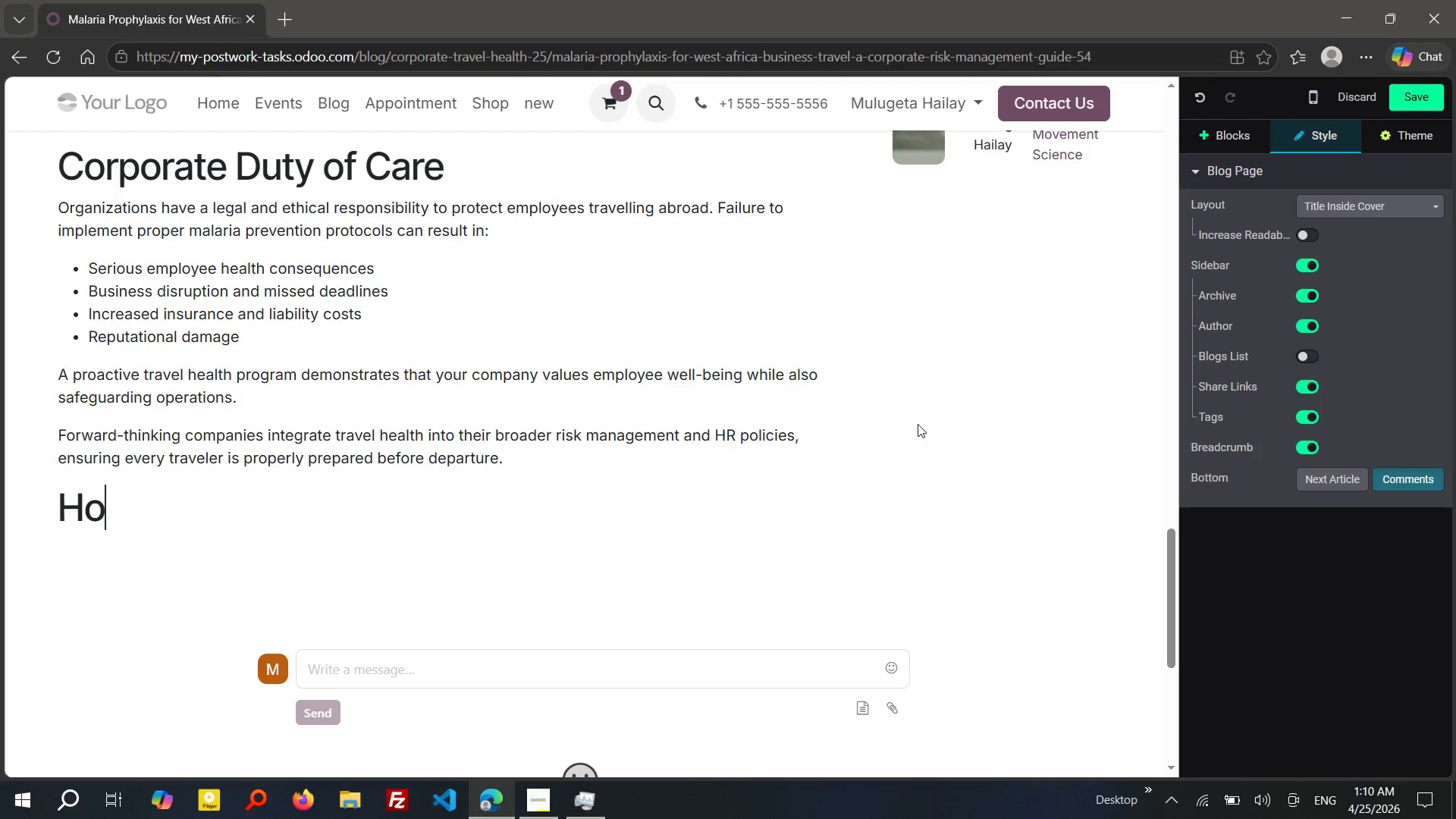 
type(How Meridian )
 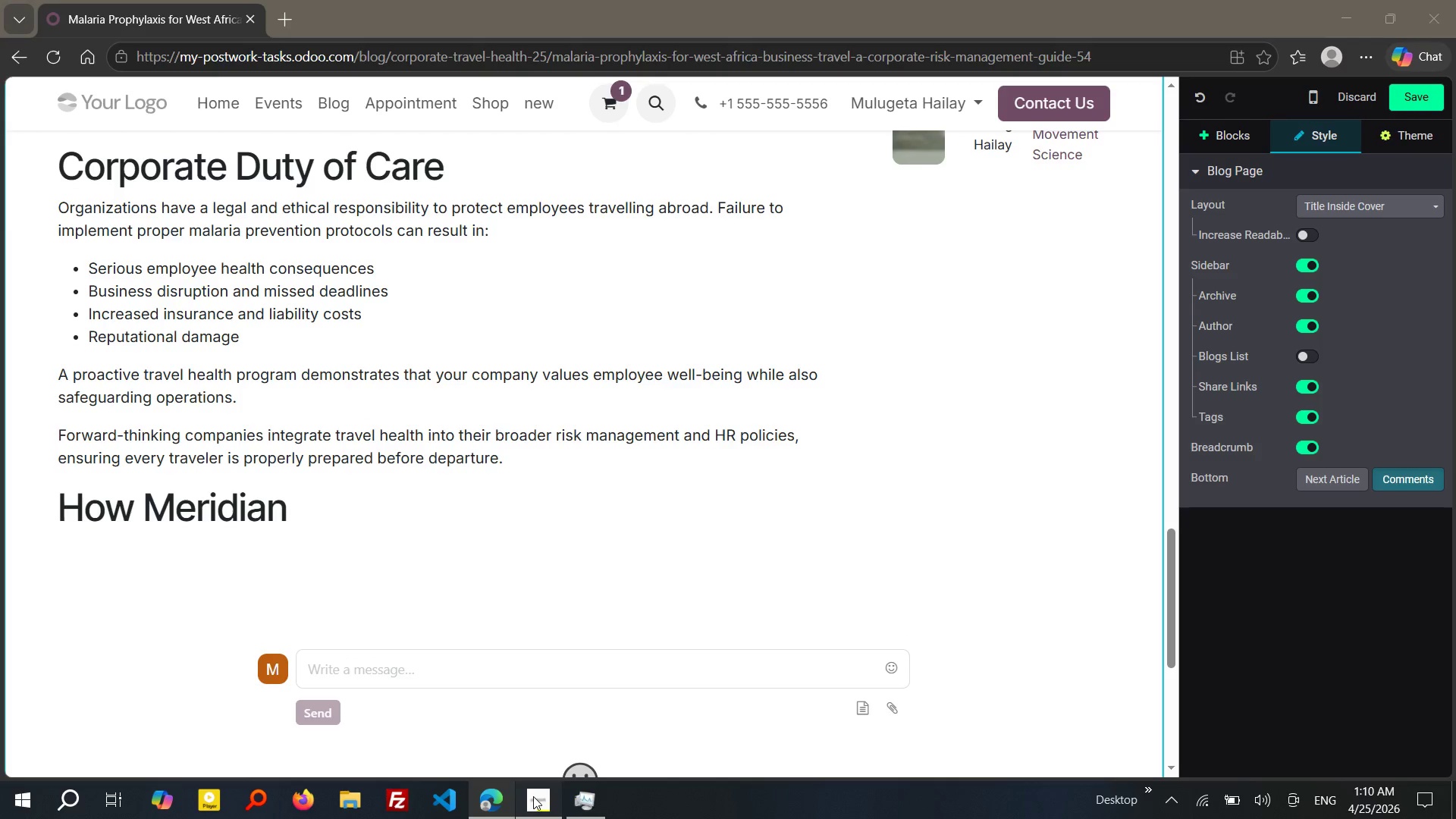 
left_click([533, 796])